 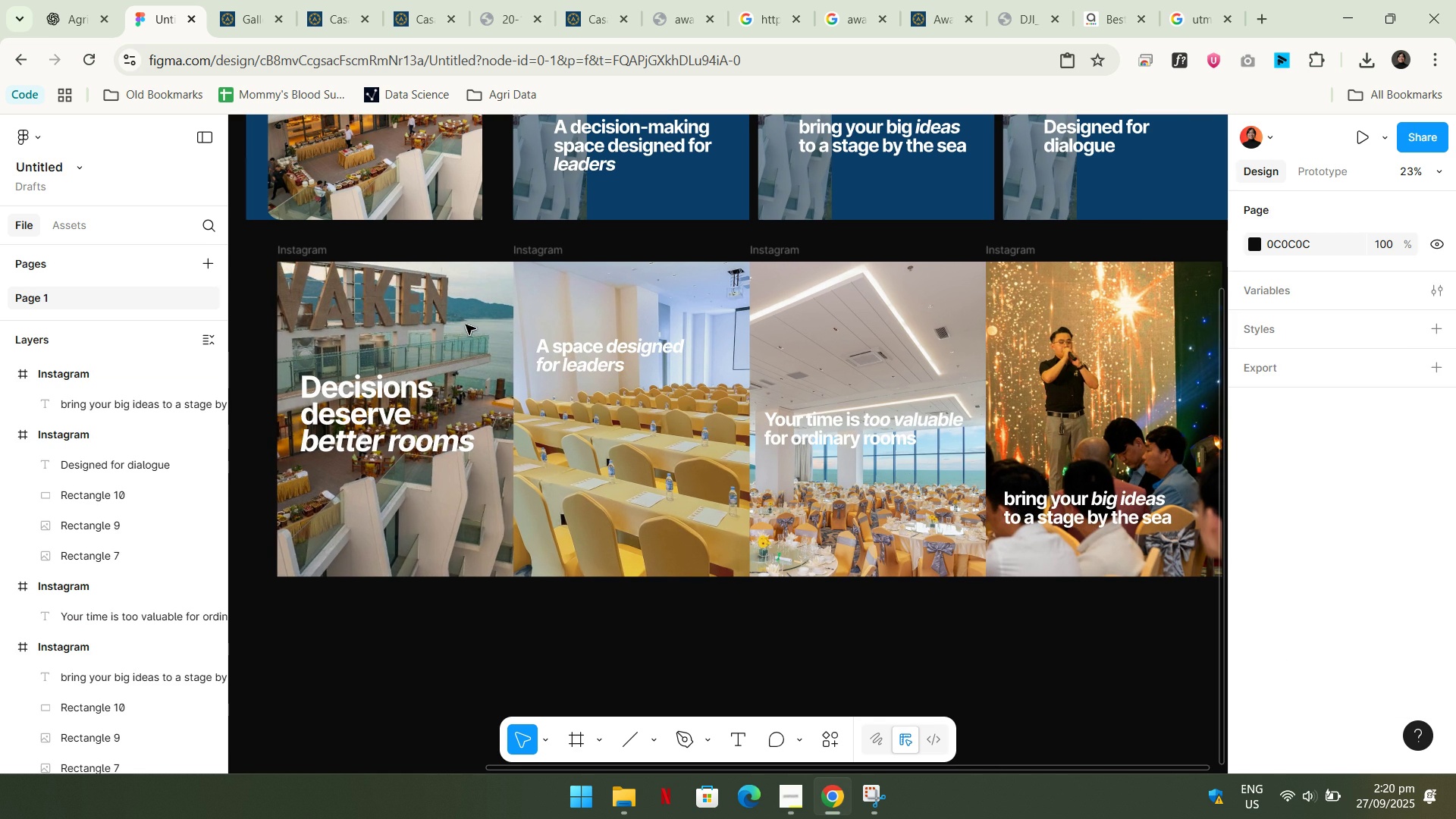 
left_click([293, 249])
 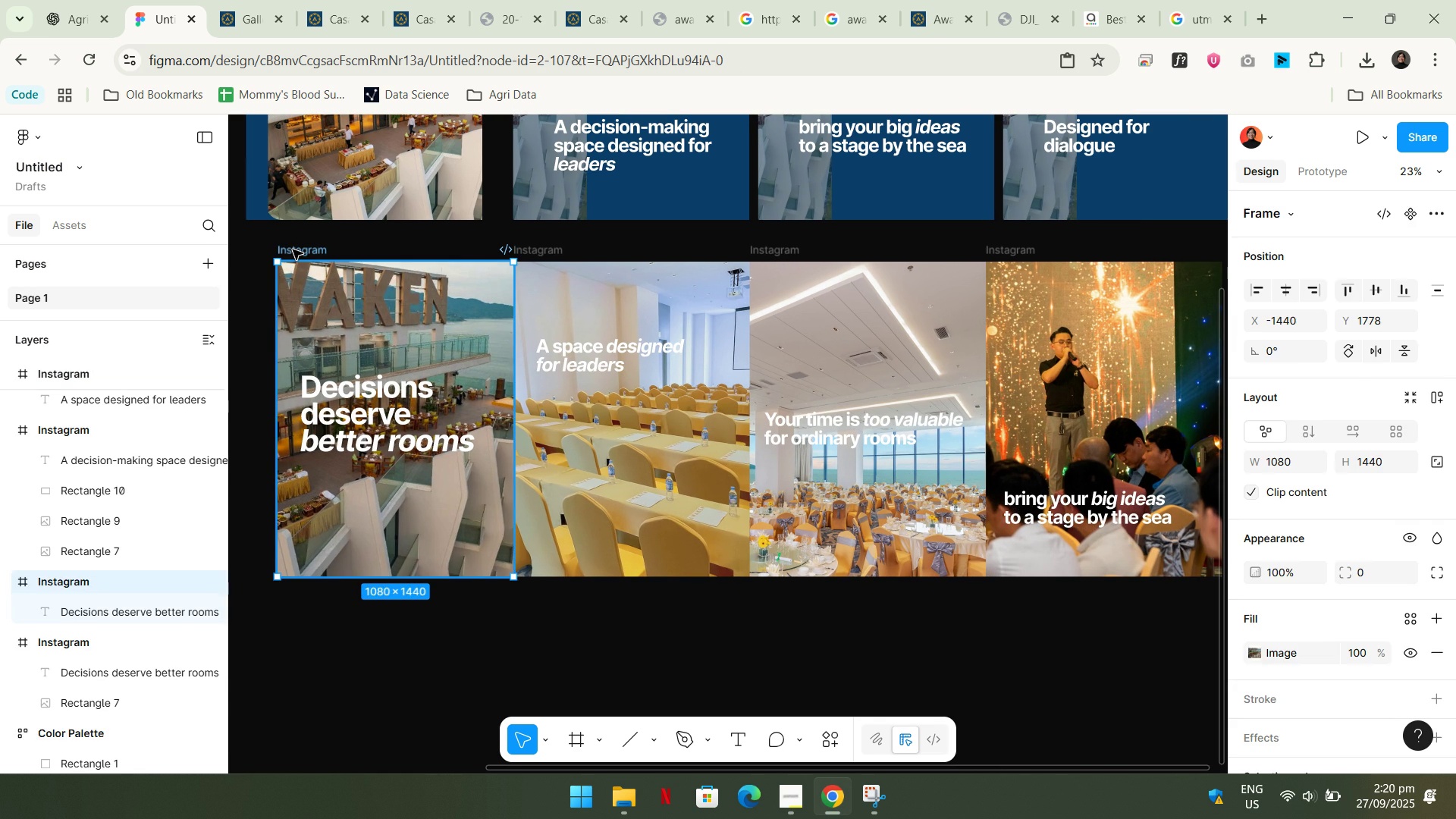 
key(Control+ControlLeft)
 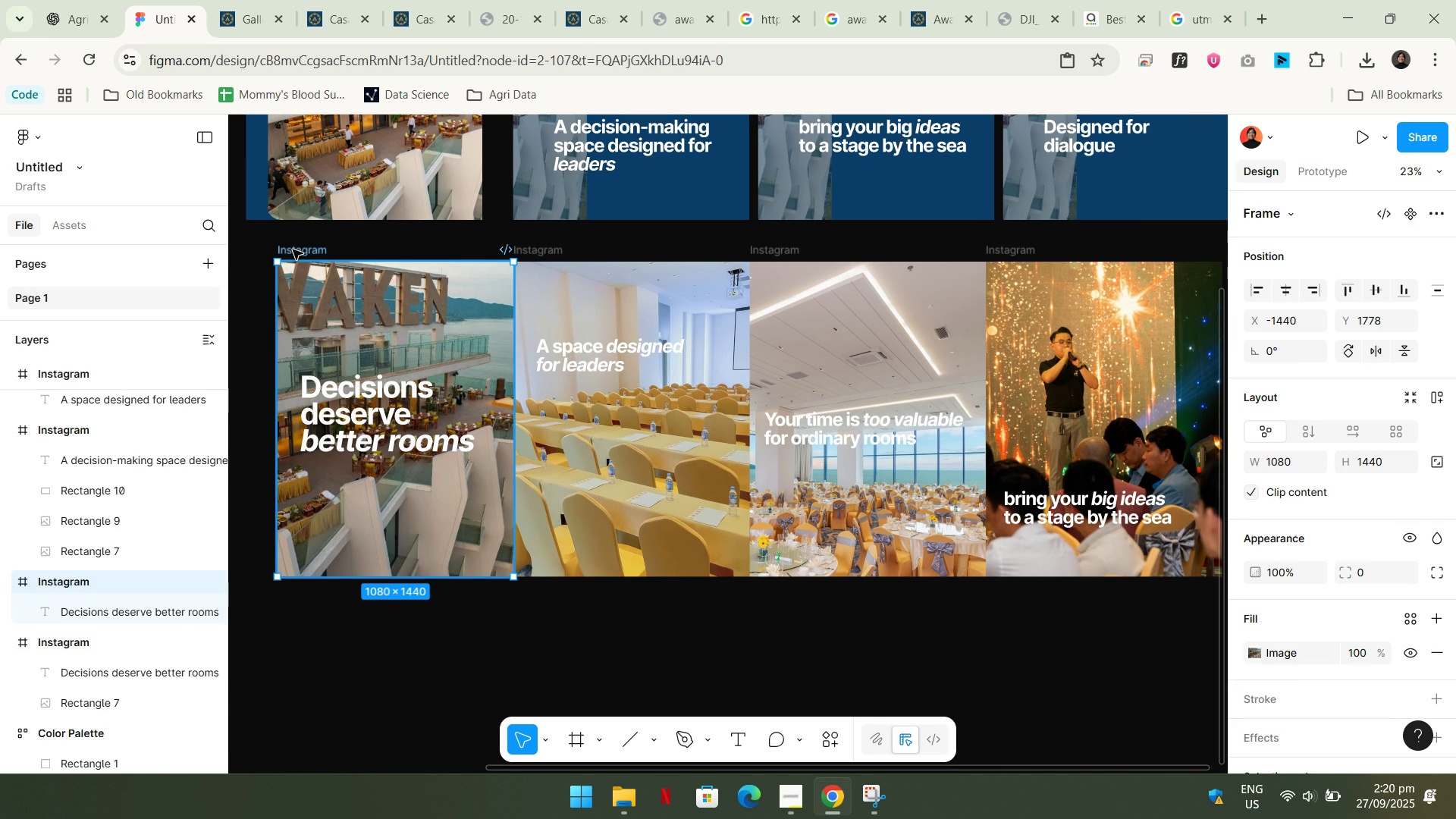 
key(Control+V)
 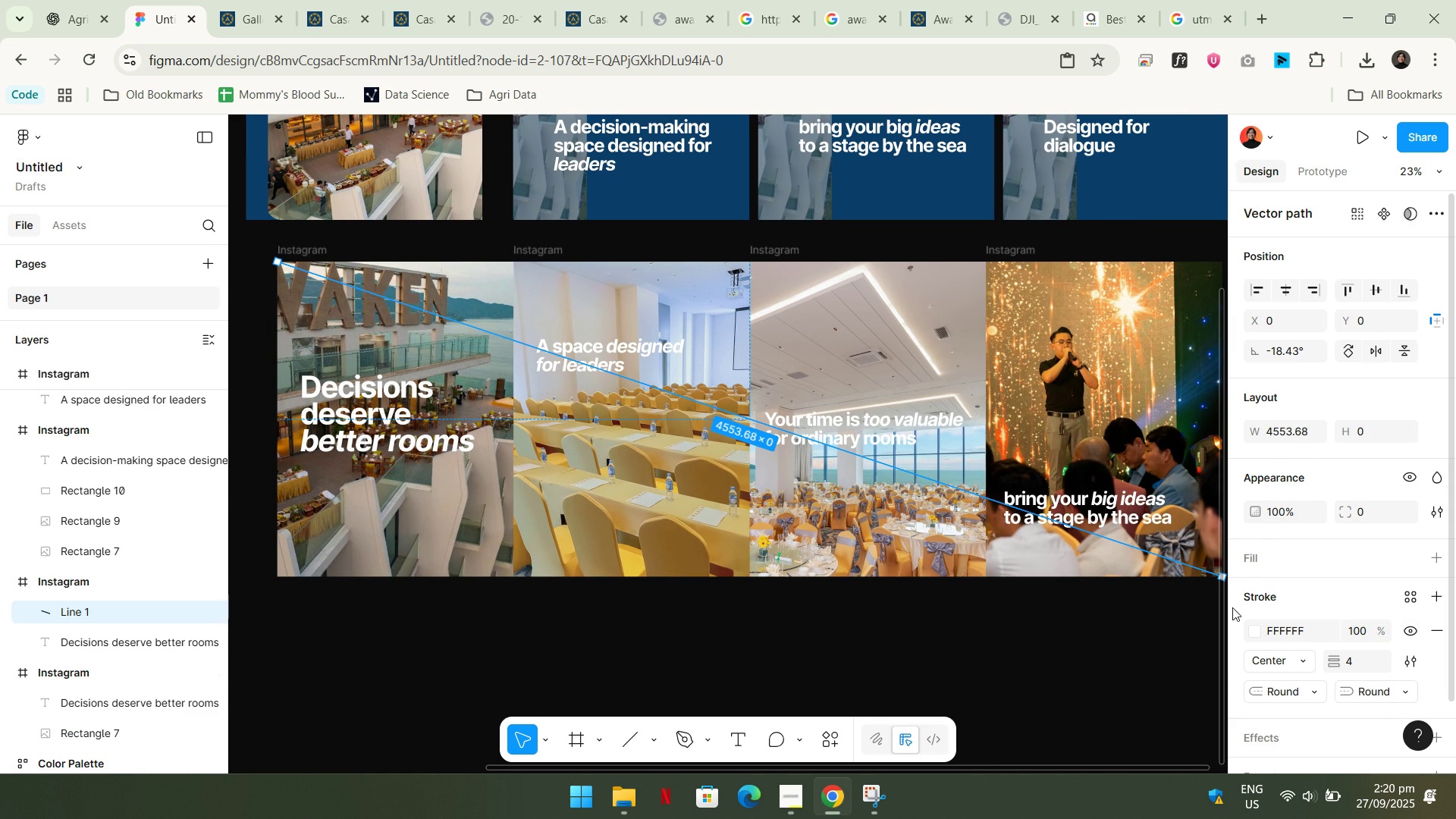 
key(Control+ControlLeft)